 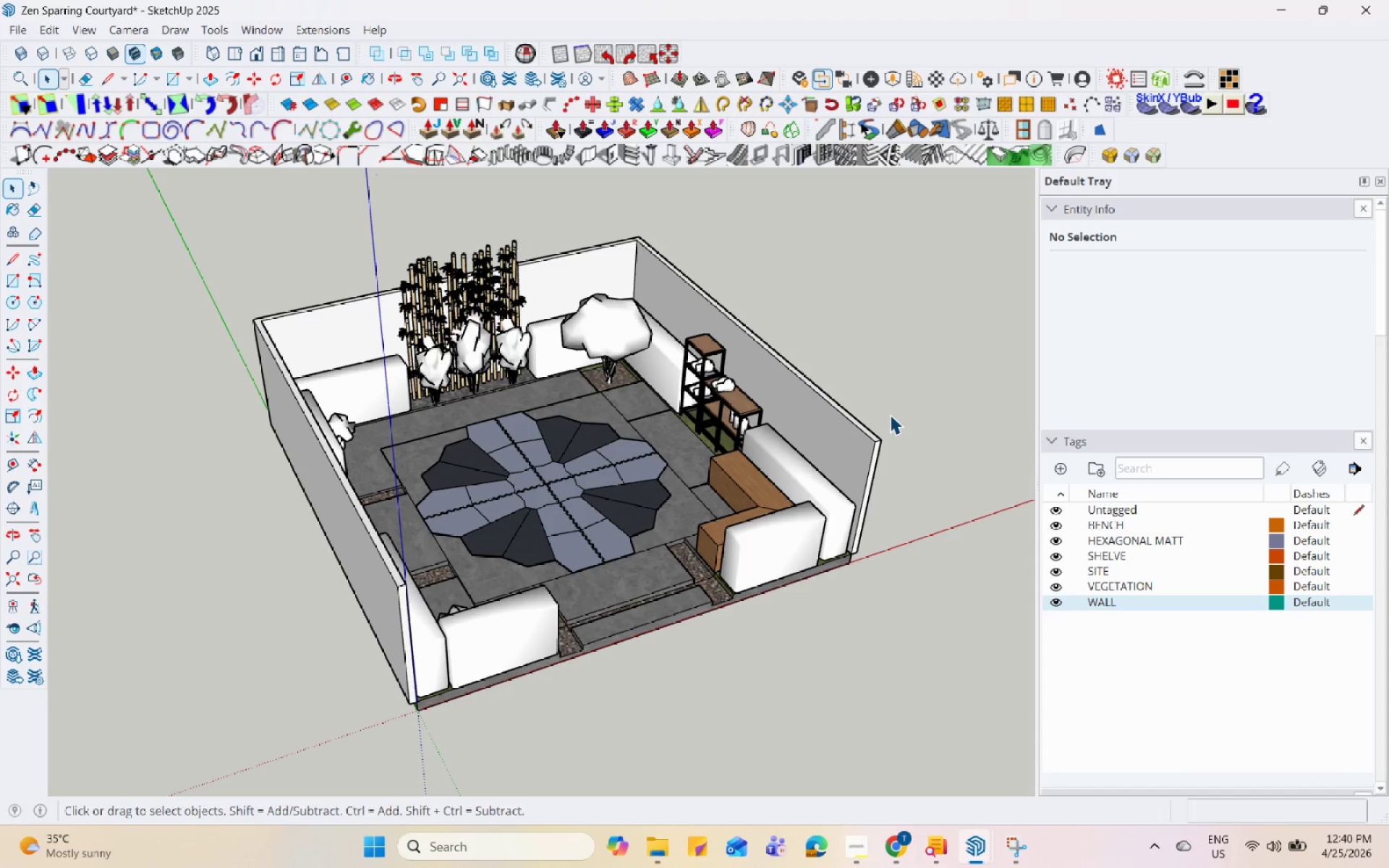 
hold_key(key=Space, duration=1.53)
 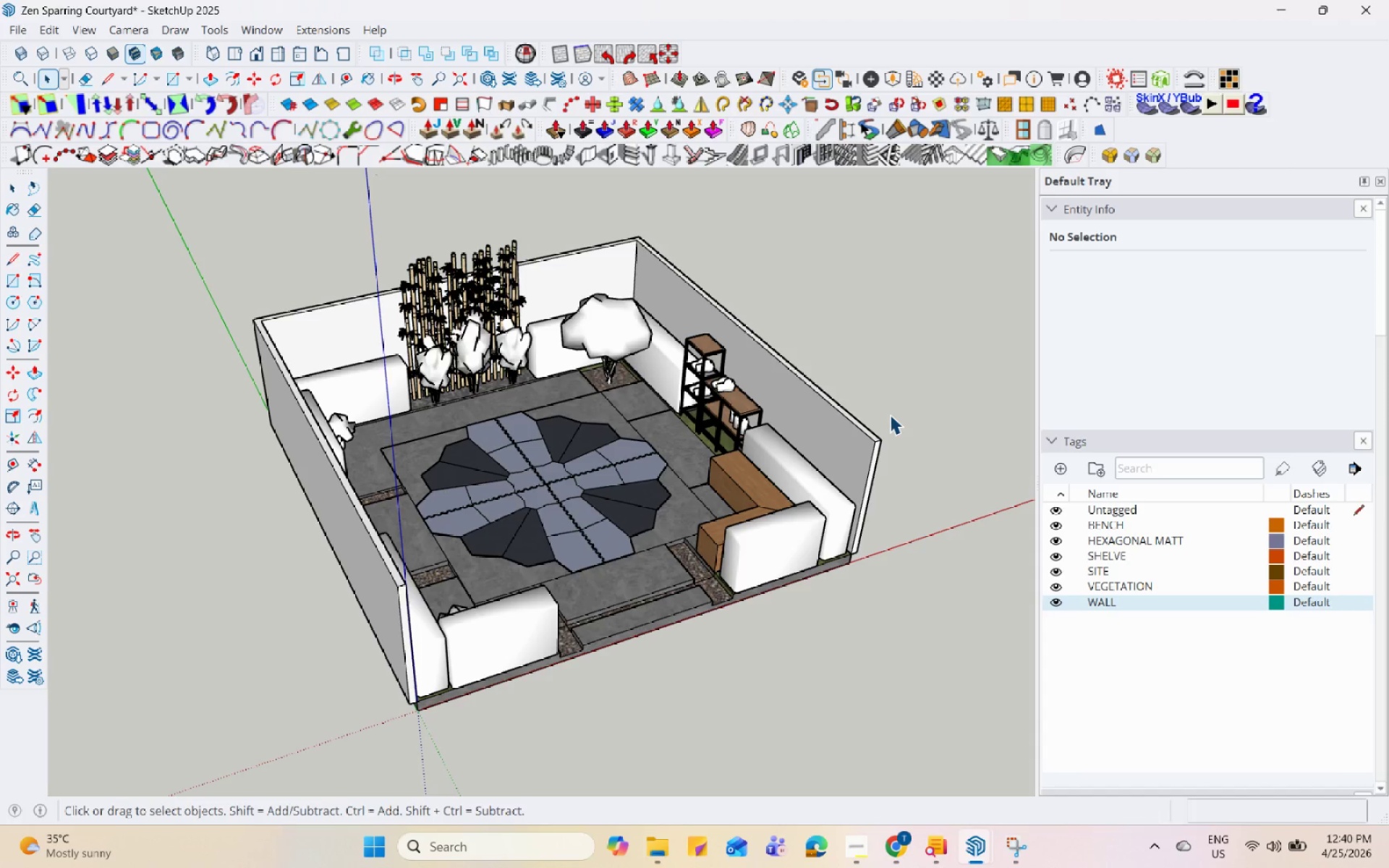 
hold_key(key=Space, duration=1.52)
 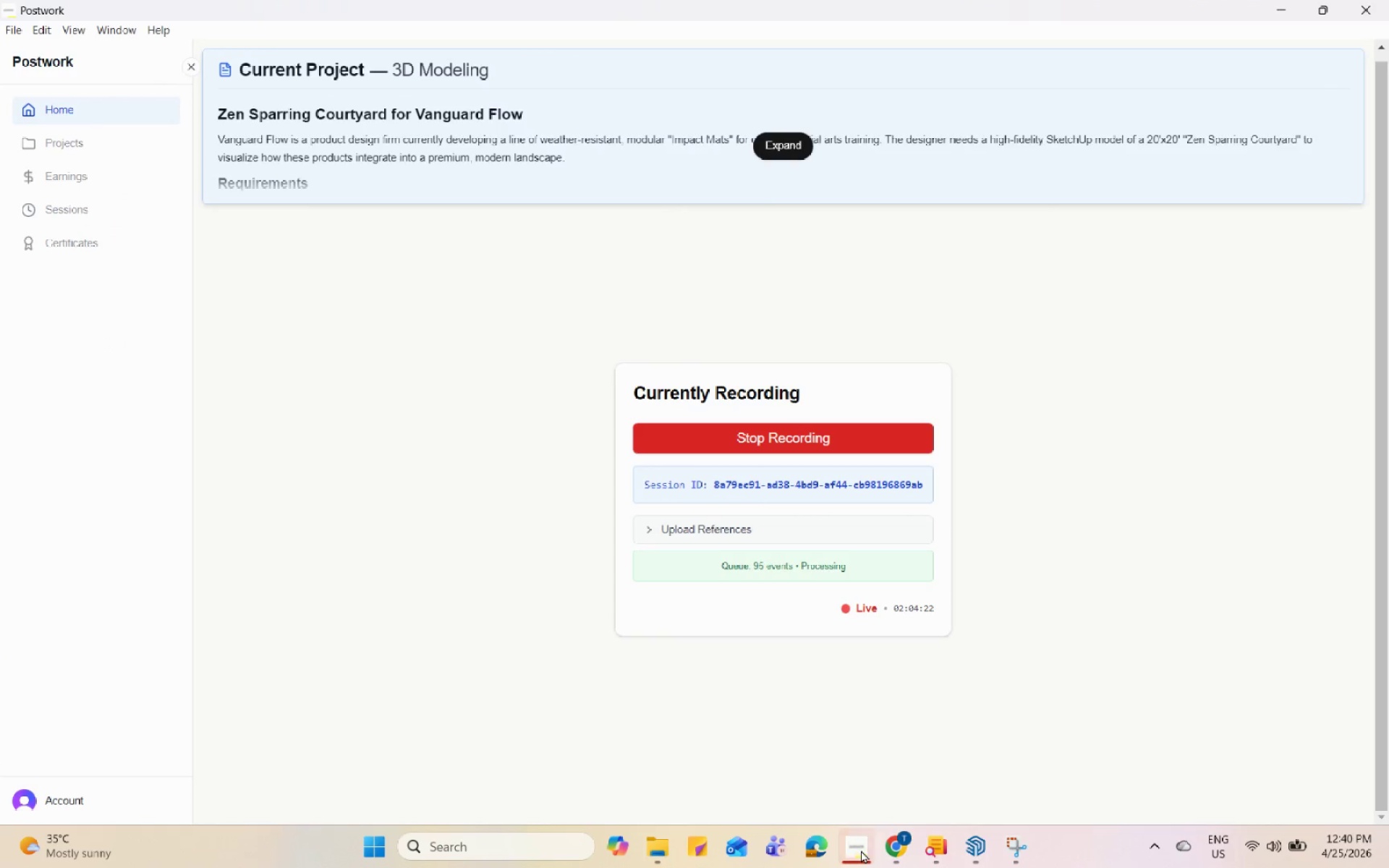 
left_click([861, 850])
 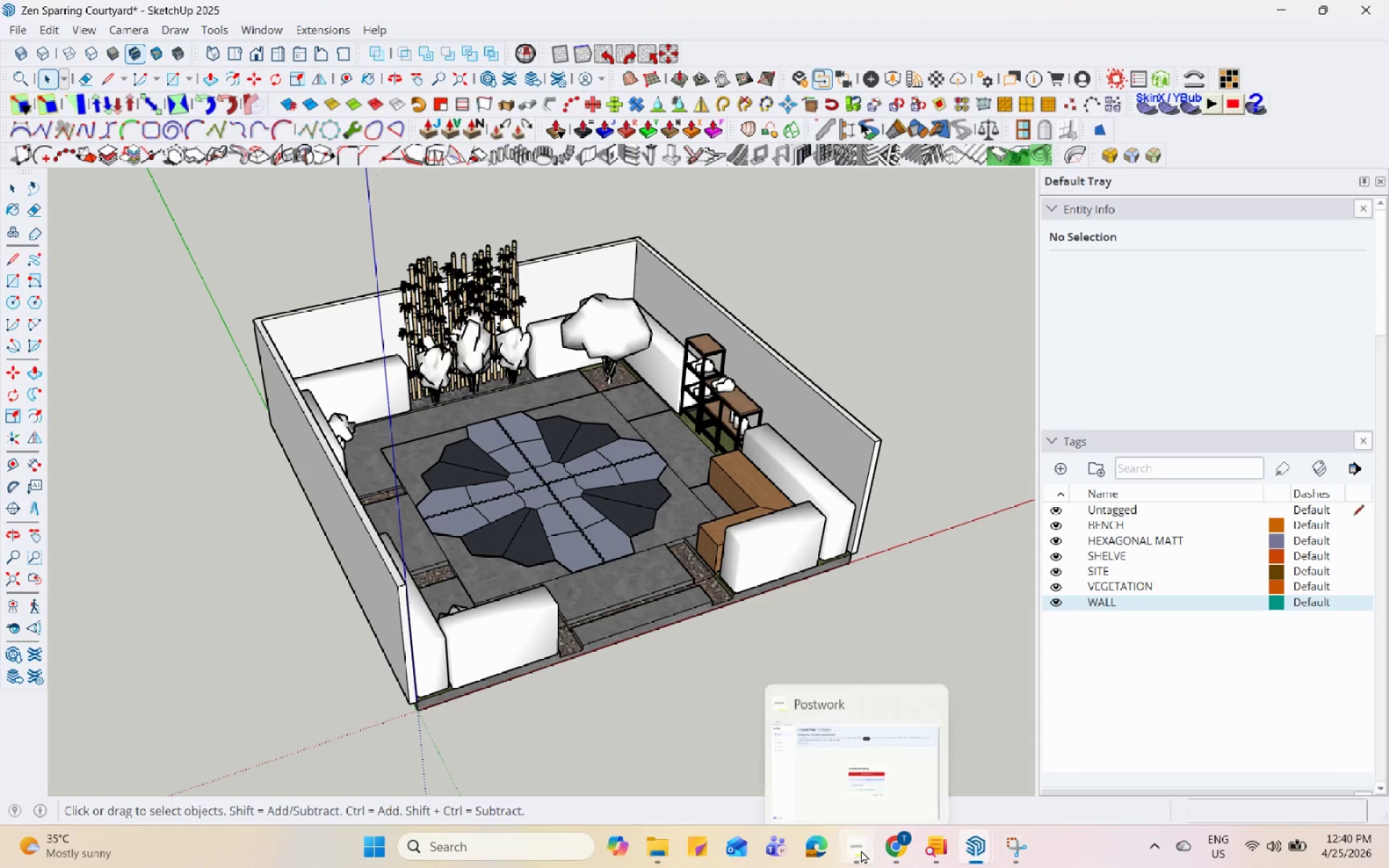 
hold_key(key=Space, duration=1.53)